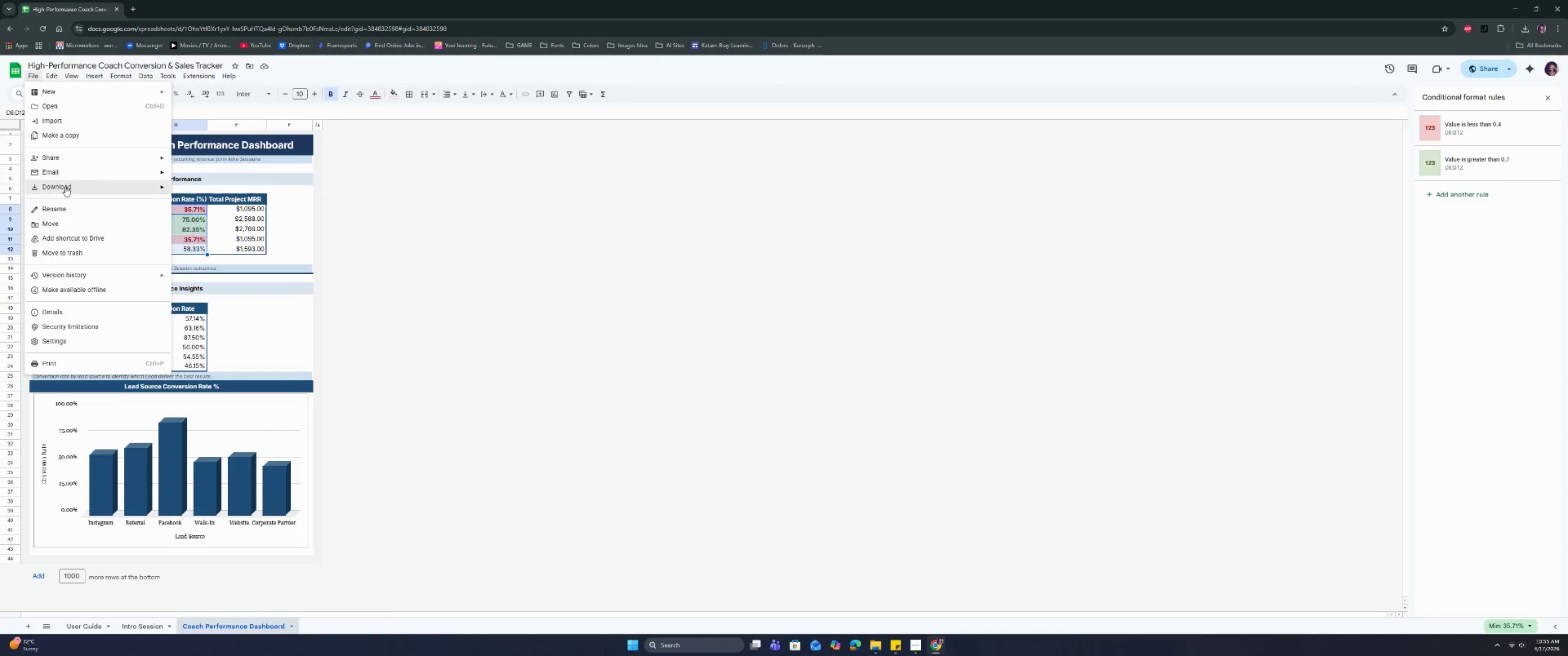 
left_click([65, 186])
 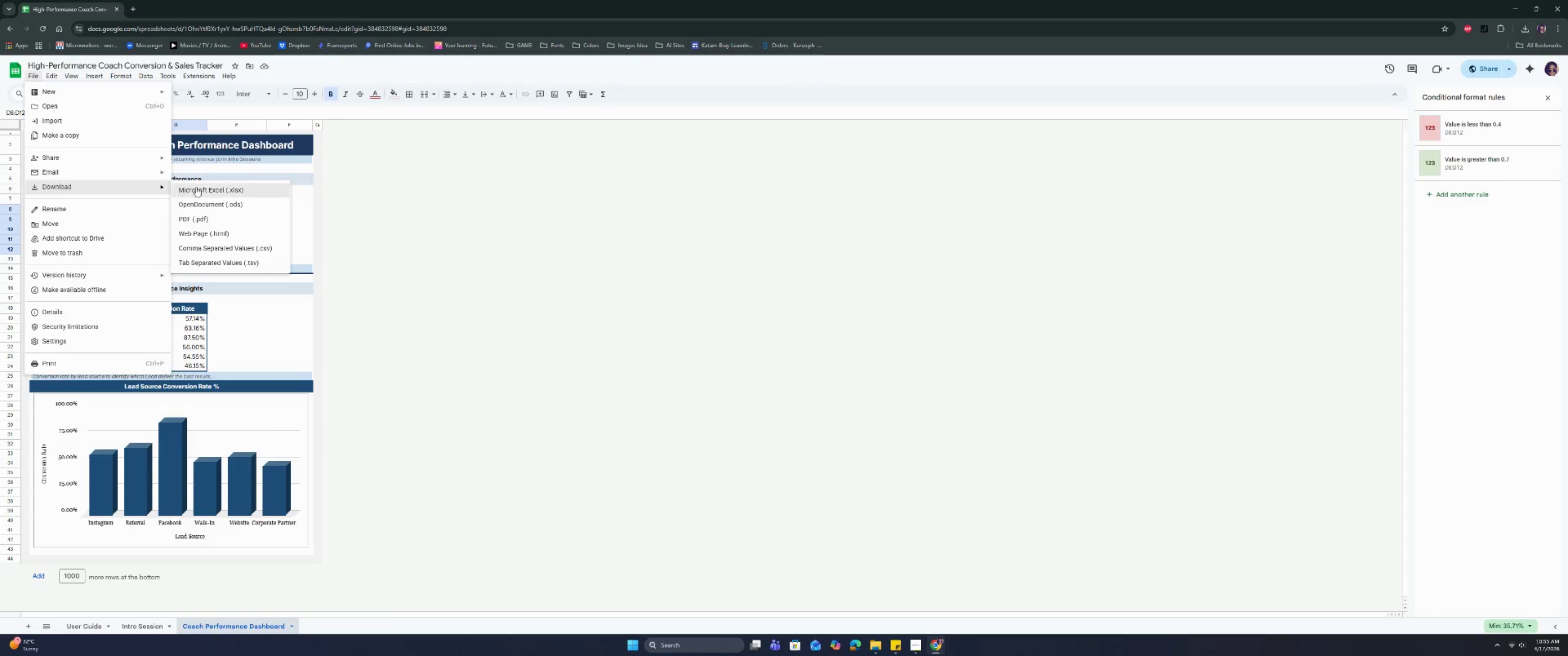 
left_click([201, 187])
 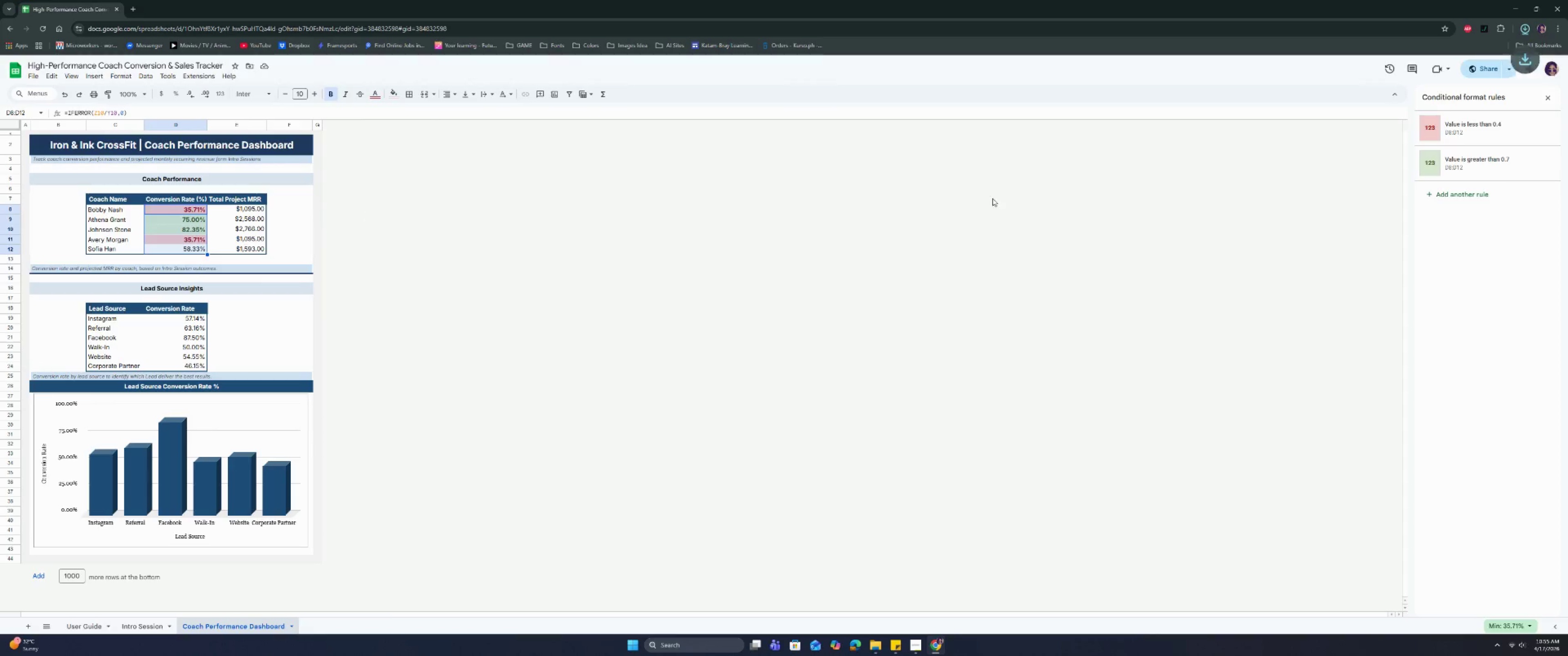 
left_click([1438, 54])
 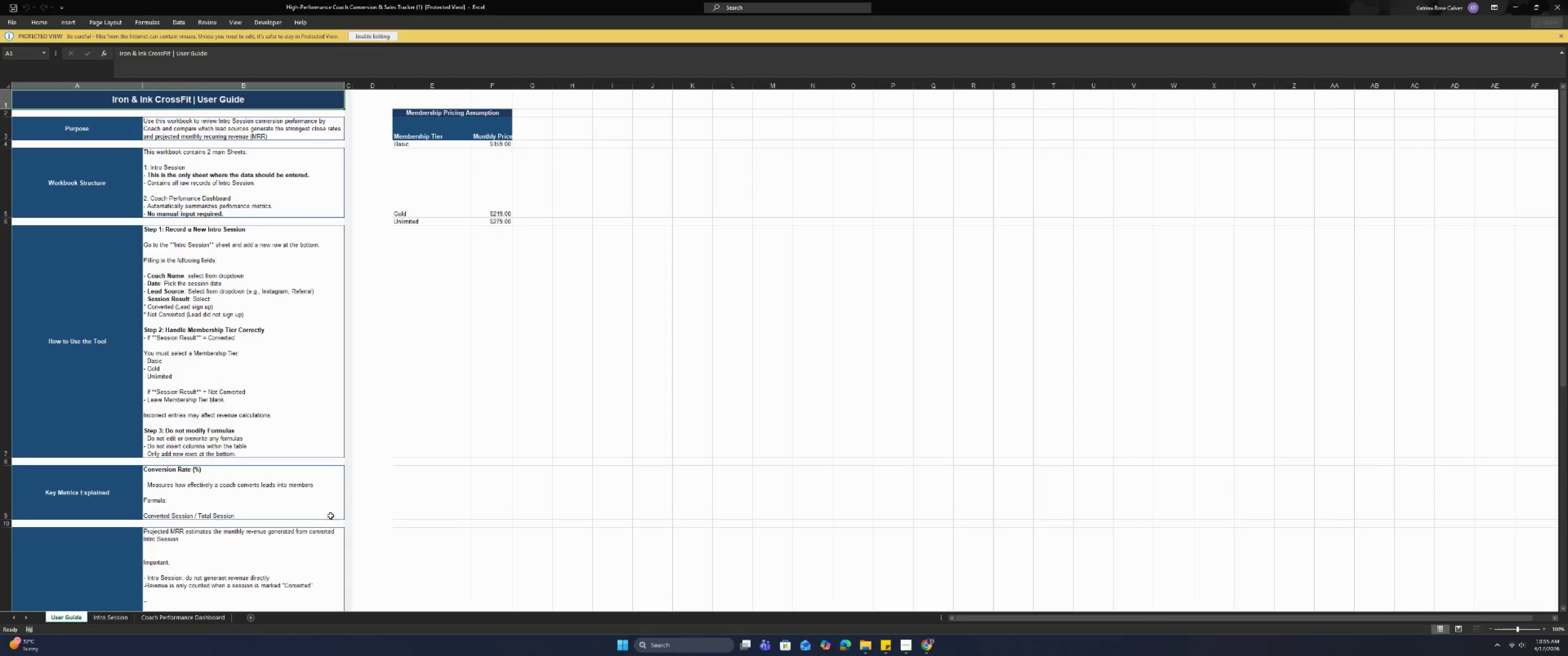 
left_click([205, 624])
 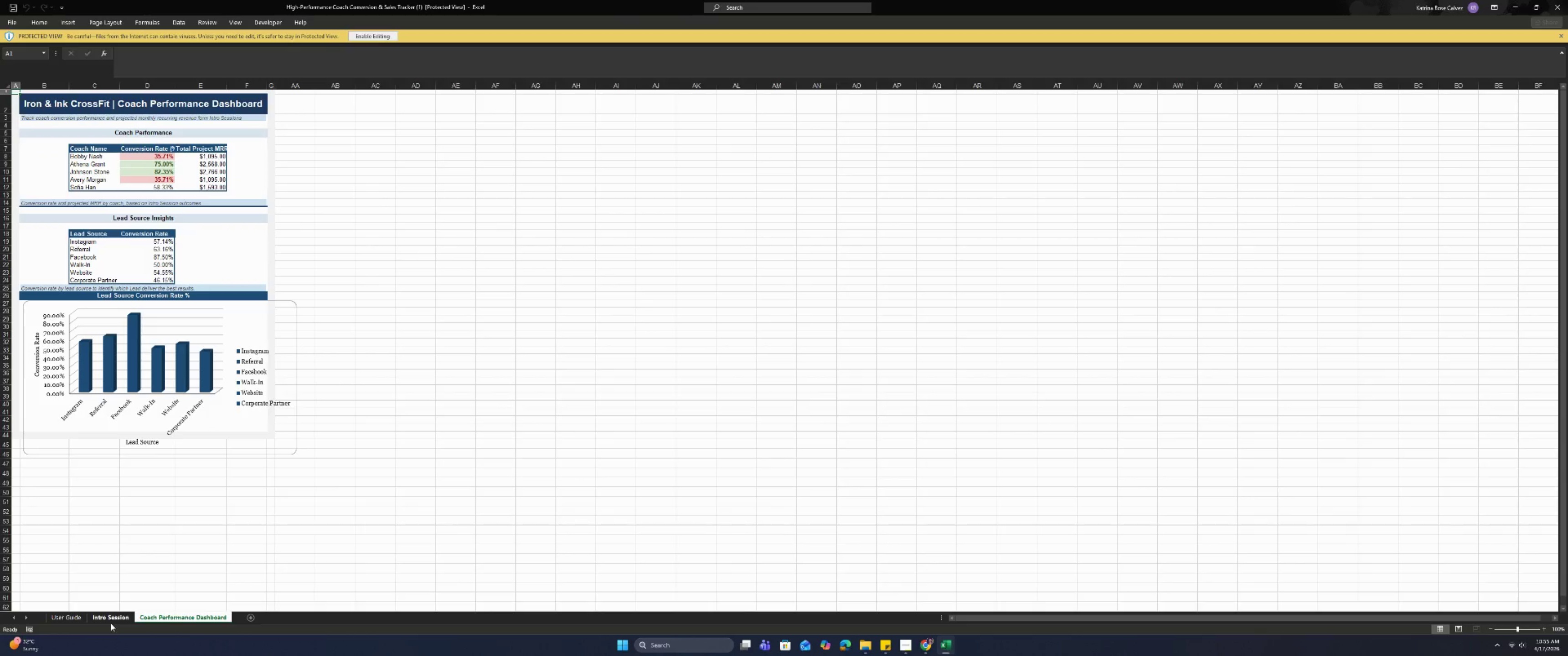 
left_click([73, 616])
 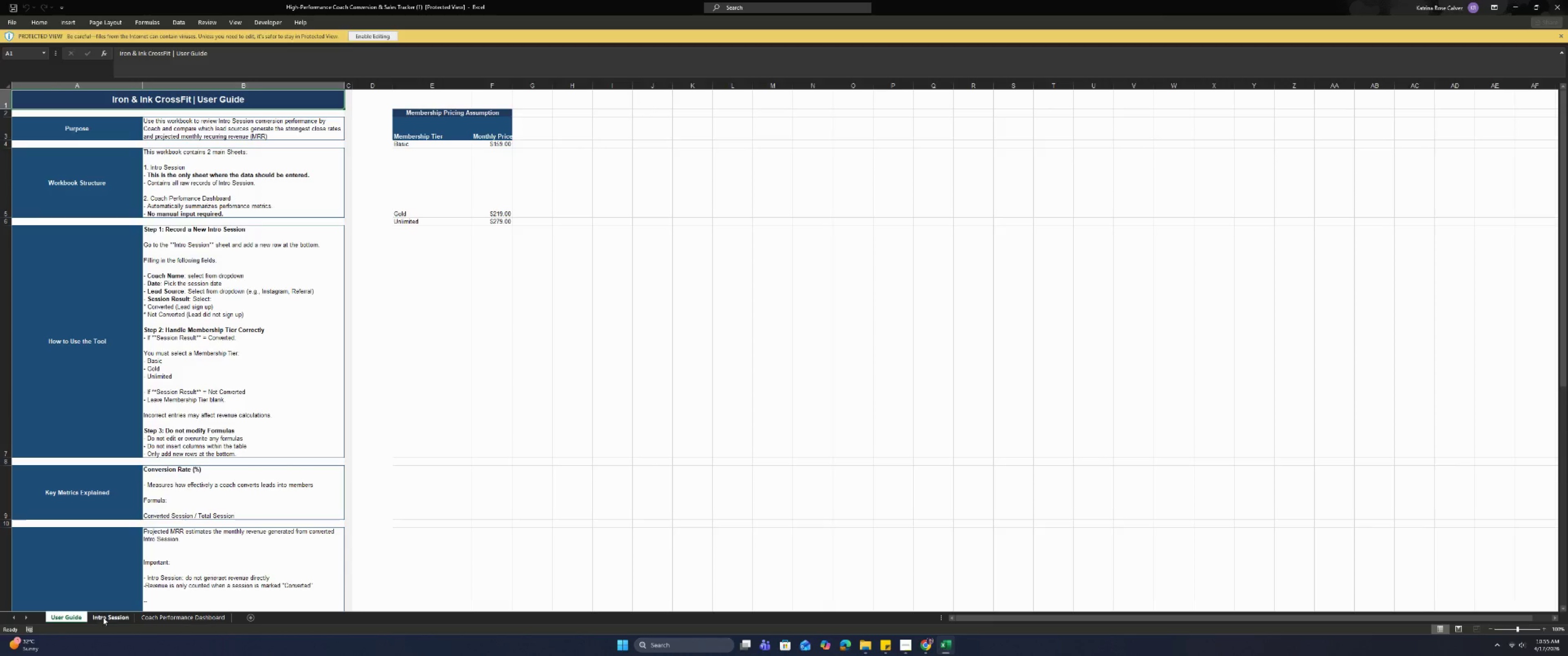 
left_click([108, 618])
 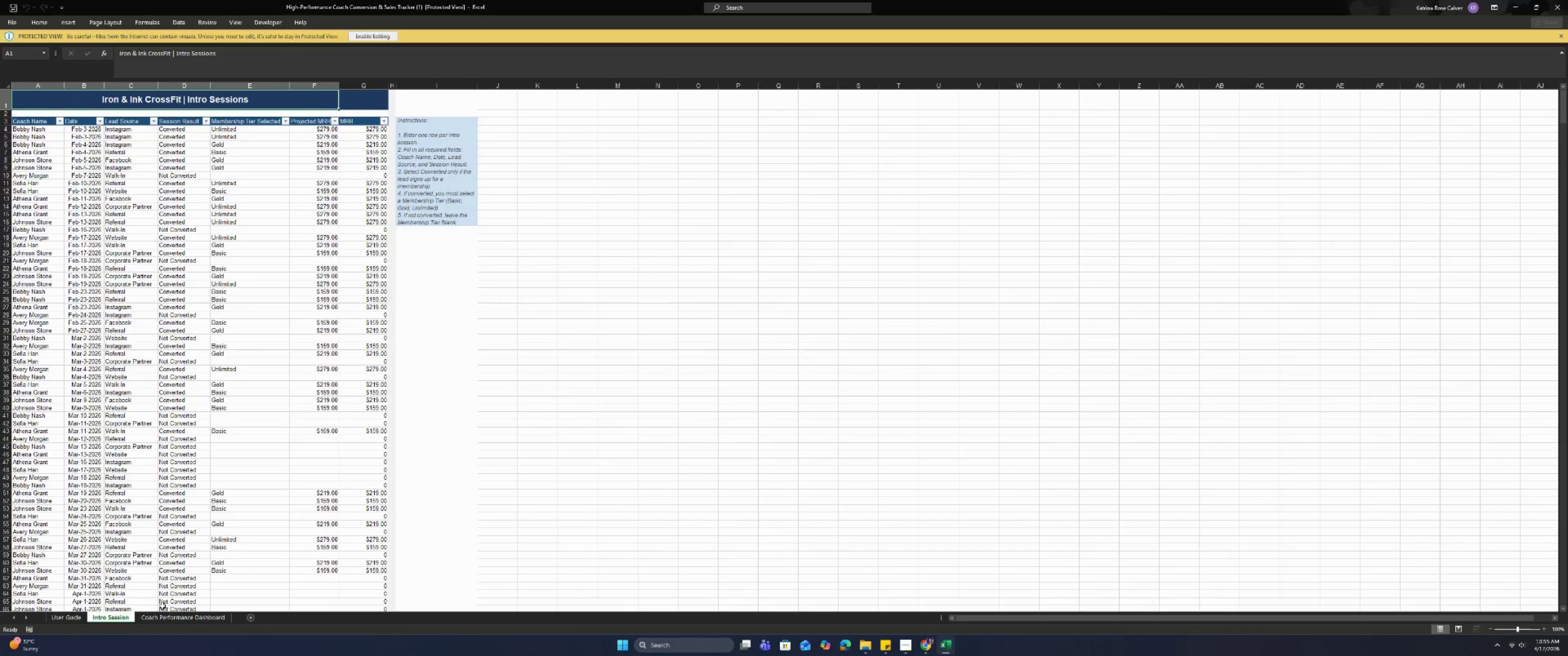 
scroll: coordinate [220, 542], scroll_direction: down, amount: 12.0
 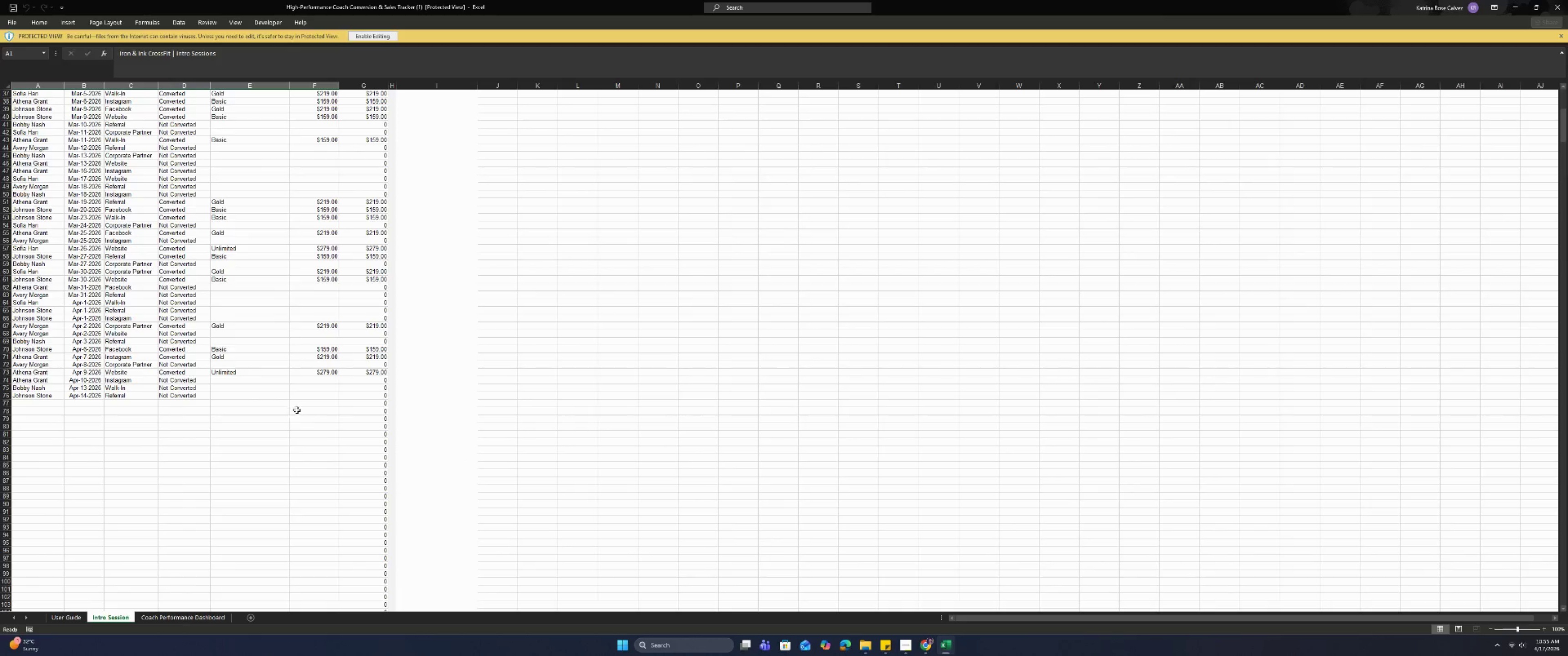 